 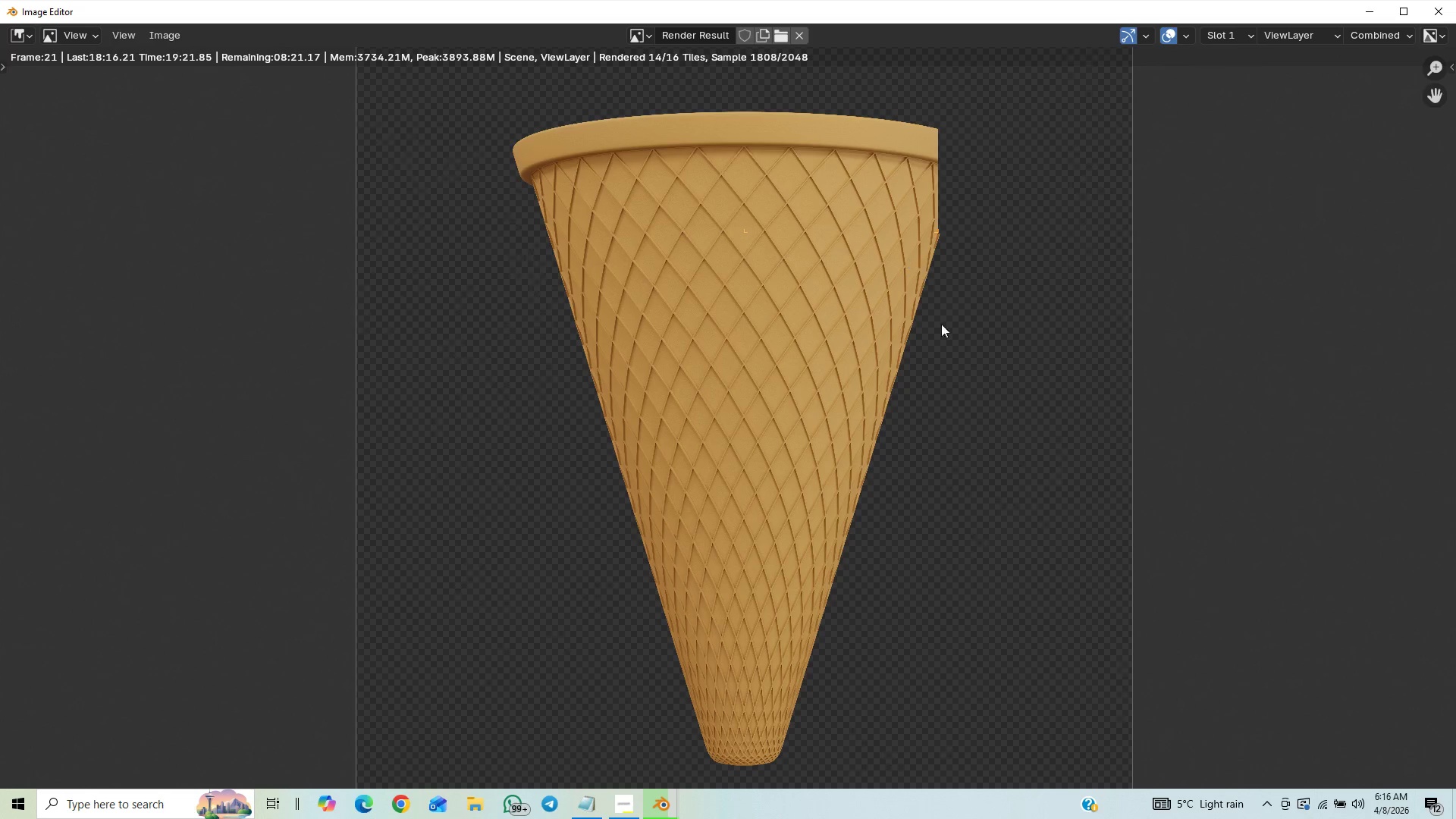 
scroll: coordinate [966, 331], scroll_direction: down, amount: 2.0
 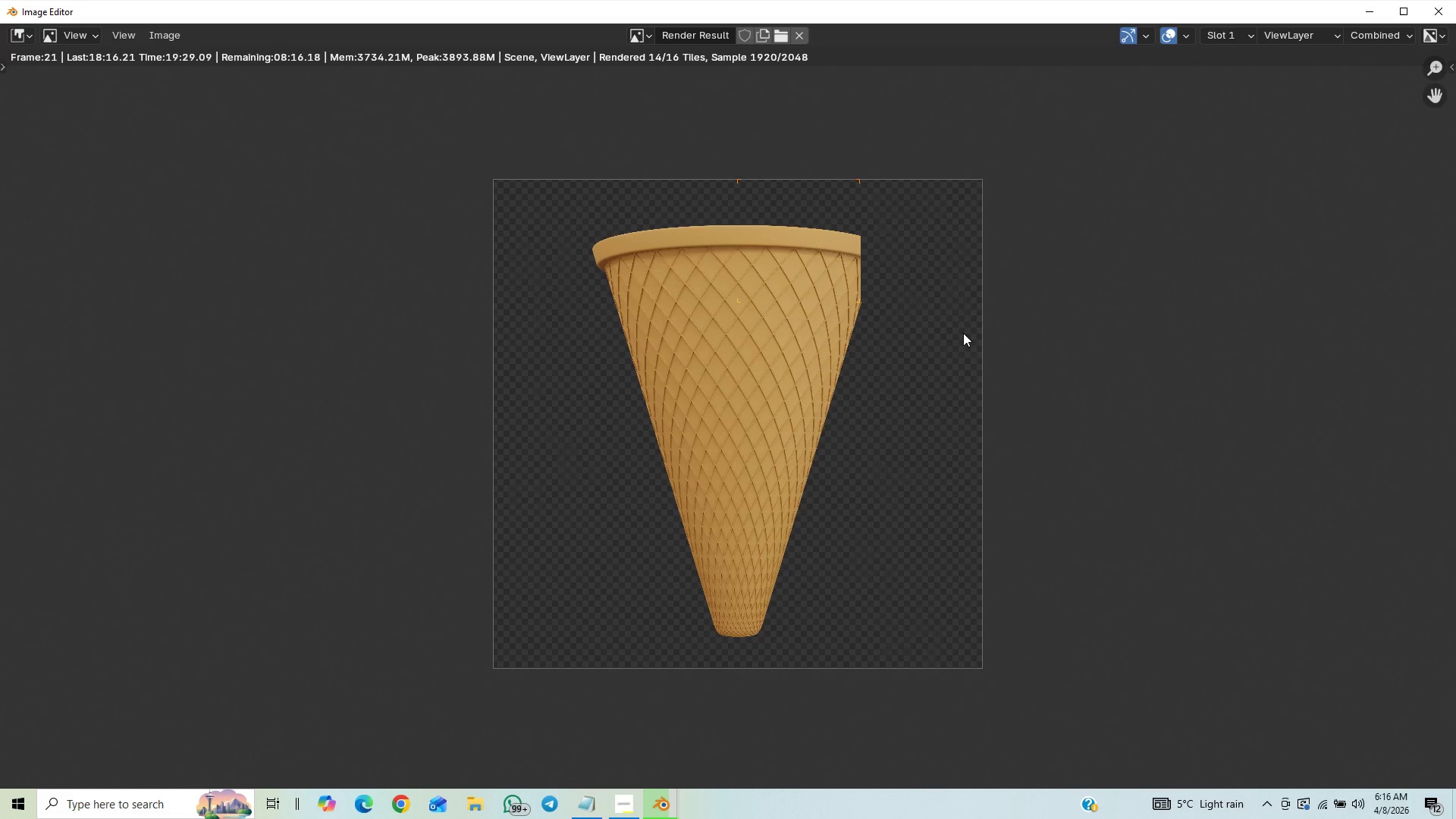 
scroll: coordinate [954, 338], scroll_direction: up, amount: 2.0
 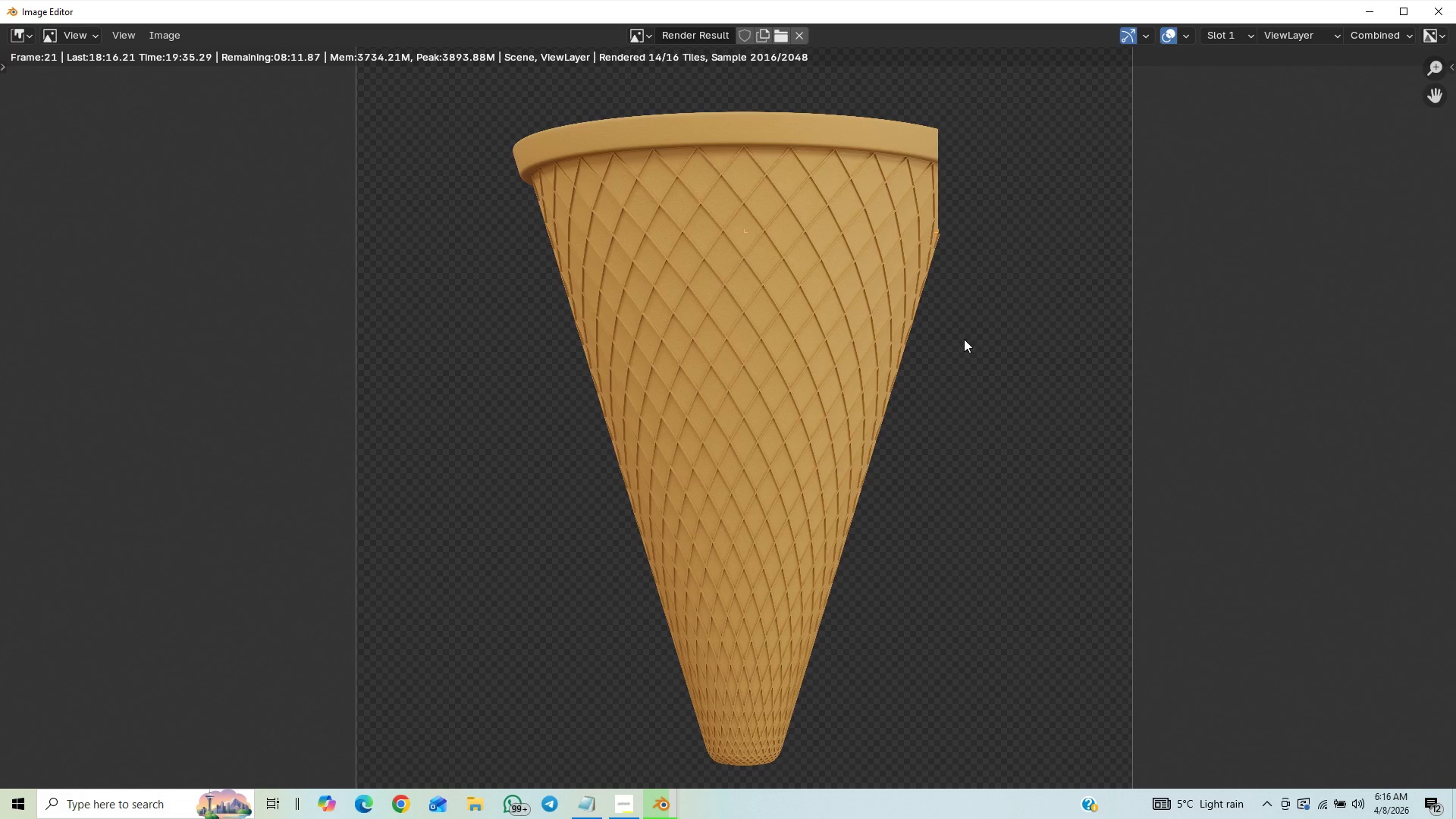 
scroll: coordinate [930, 348], scroll_direction: down, amount: 5.0
 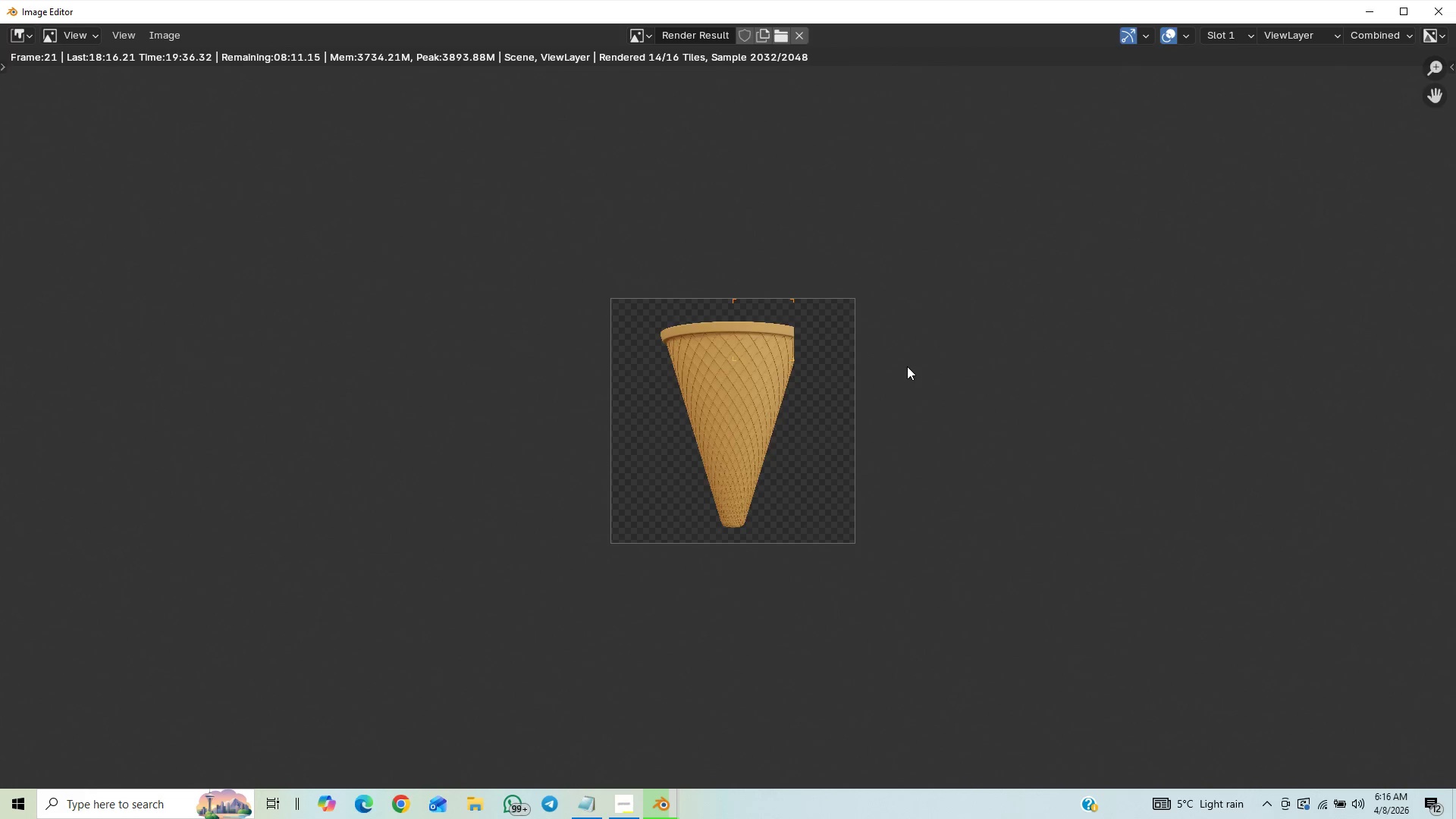 
scroll: coordinate [937, 388], scroll_direction: up, amount: 4.0
 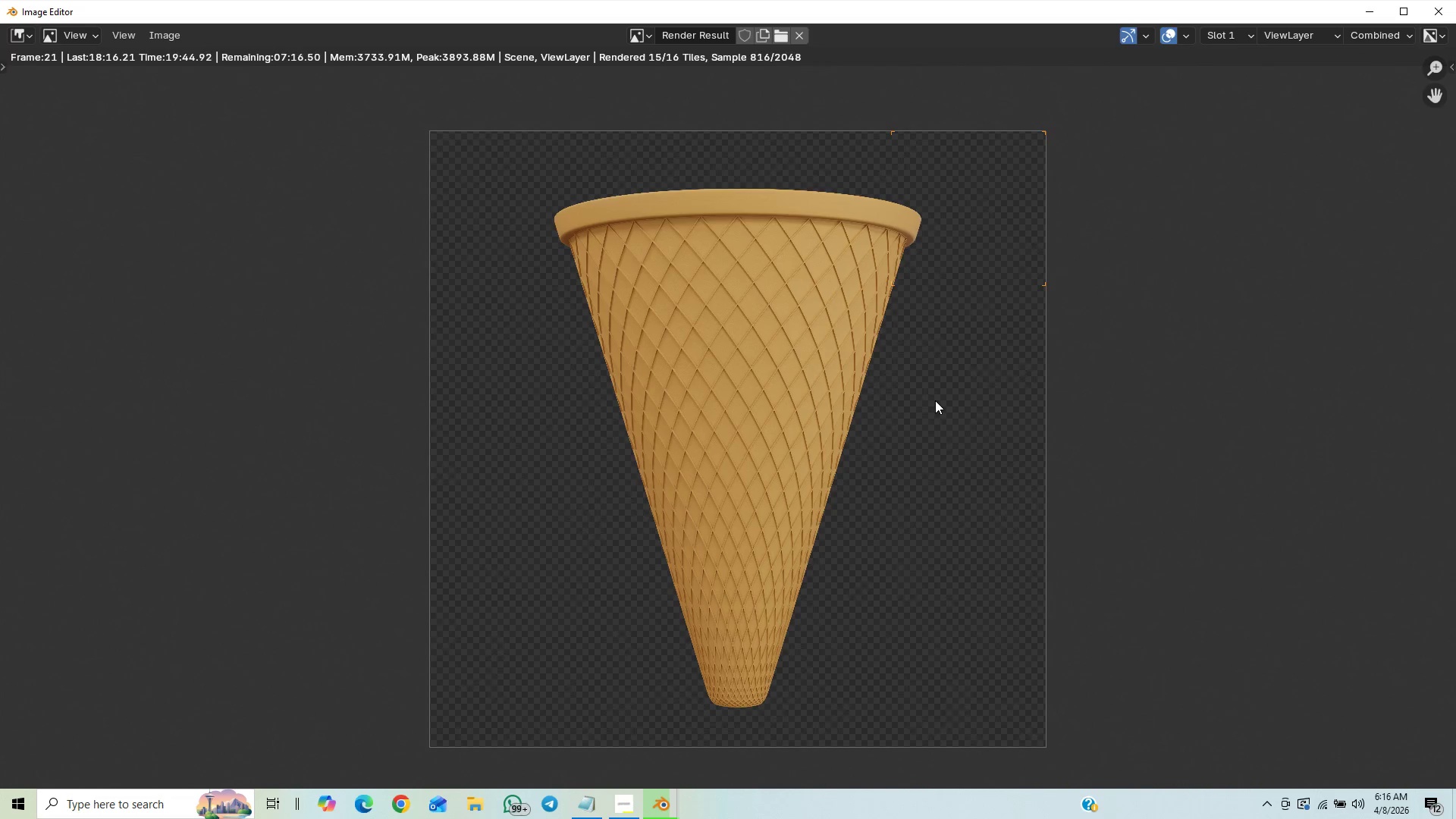 
hold_key(key=ControlLeft, duration=0.77)
 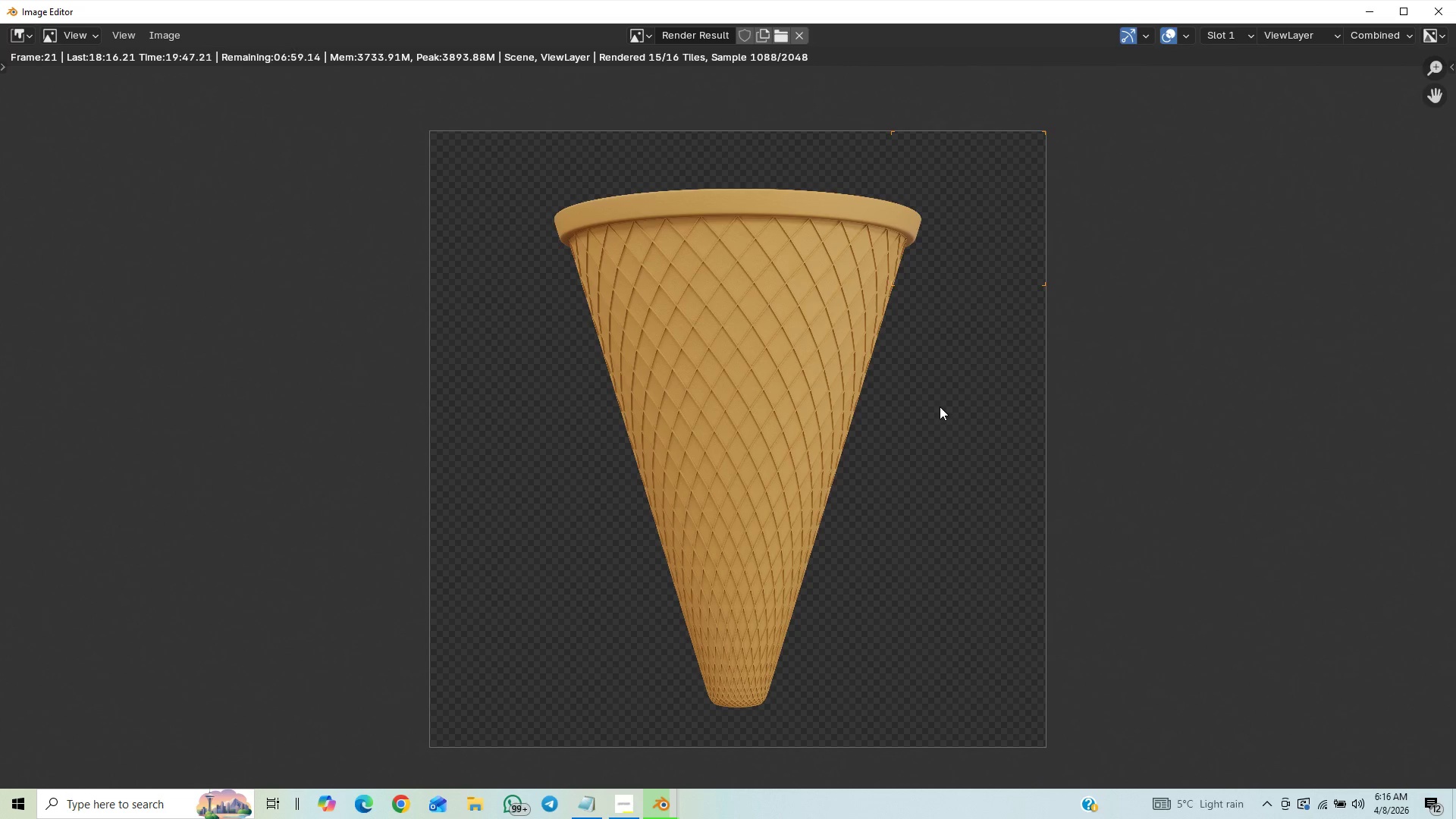 
key(Control+S)
 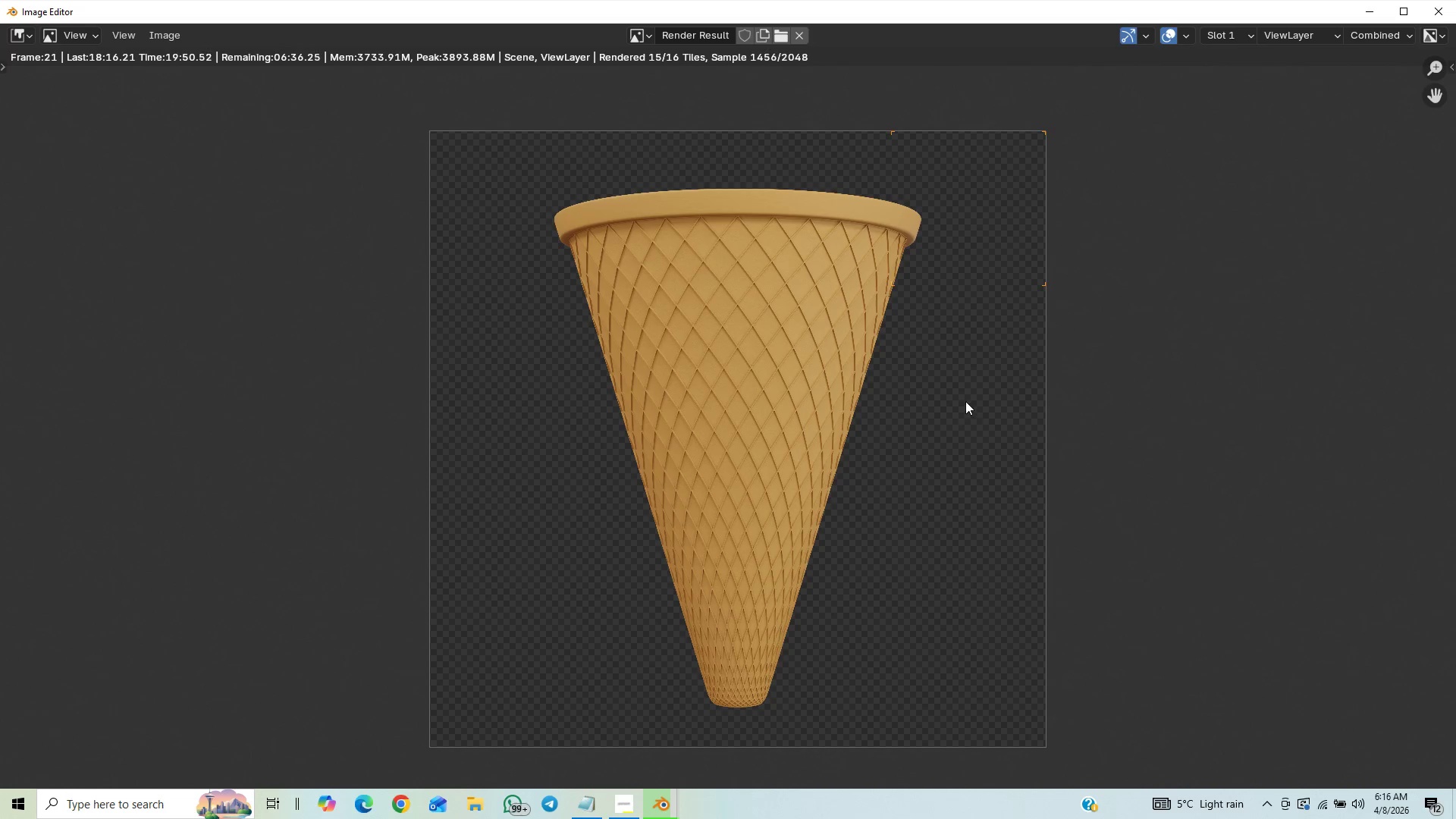 
scroll: coordinate [951, 406], scroll_direction: down, amount: 2.0
 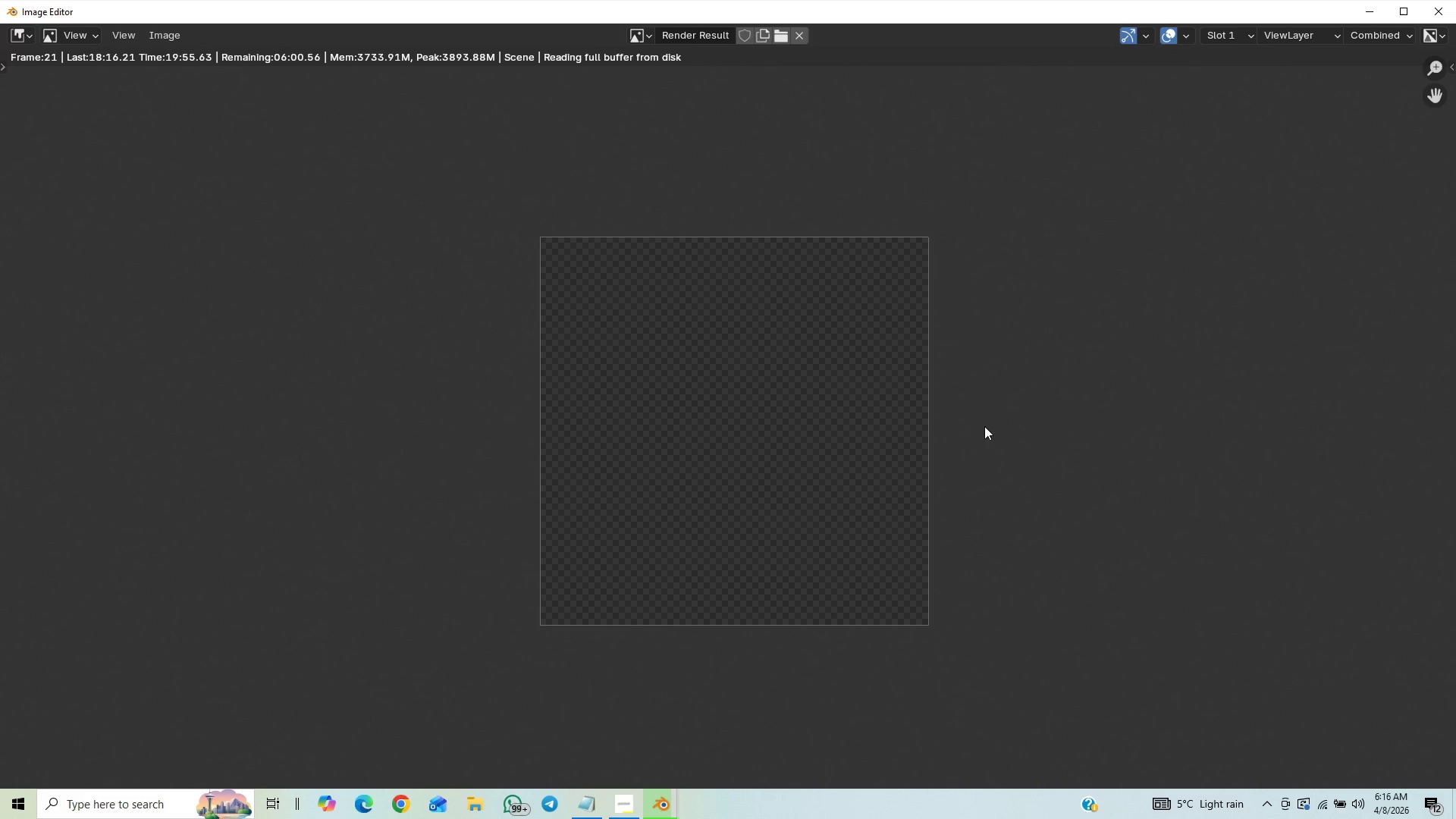 
wait(6.73)
 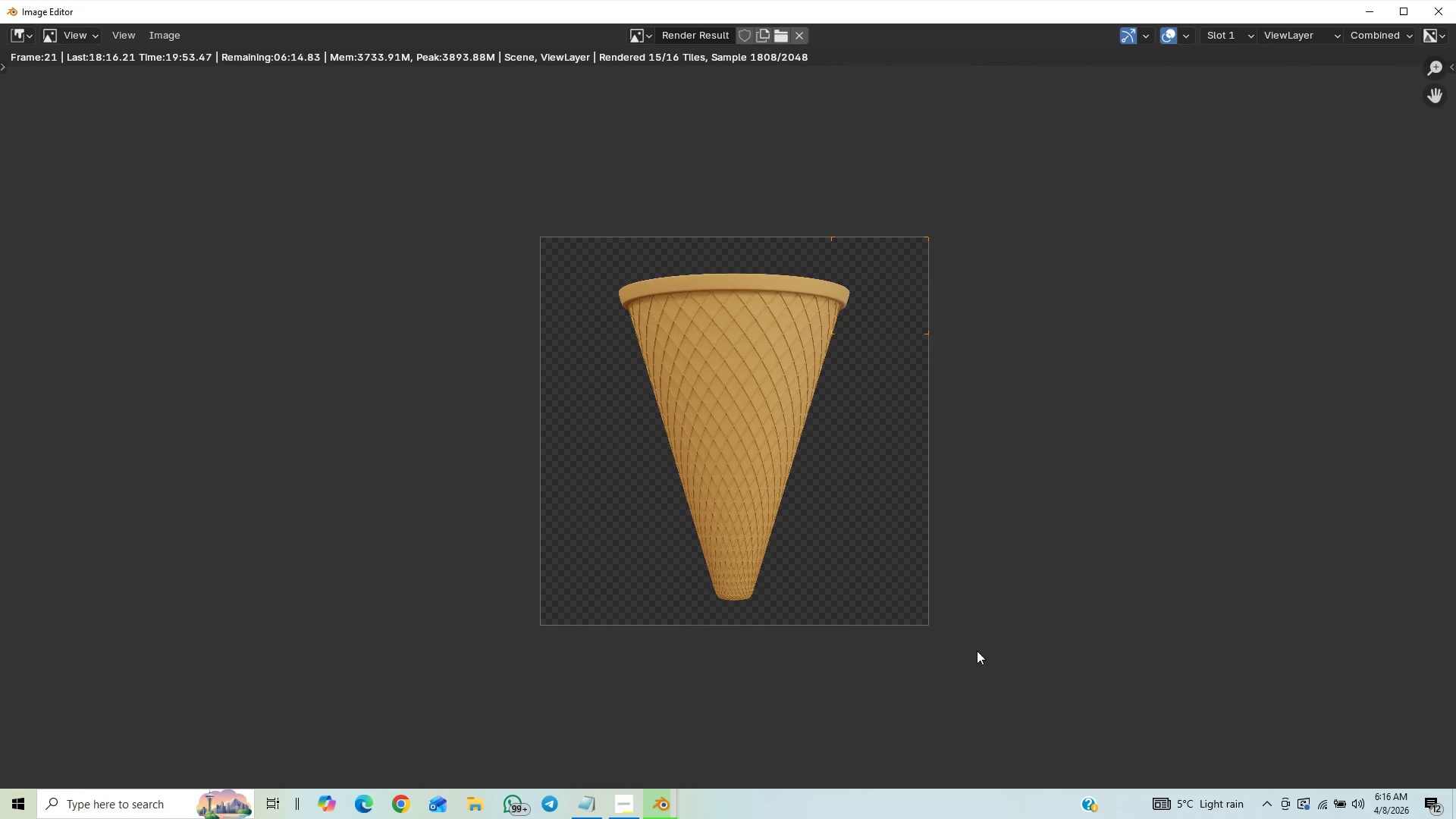 
left_click([628, 810])